 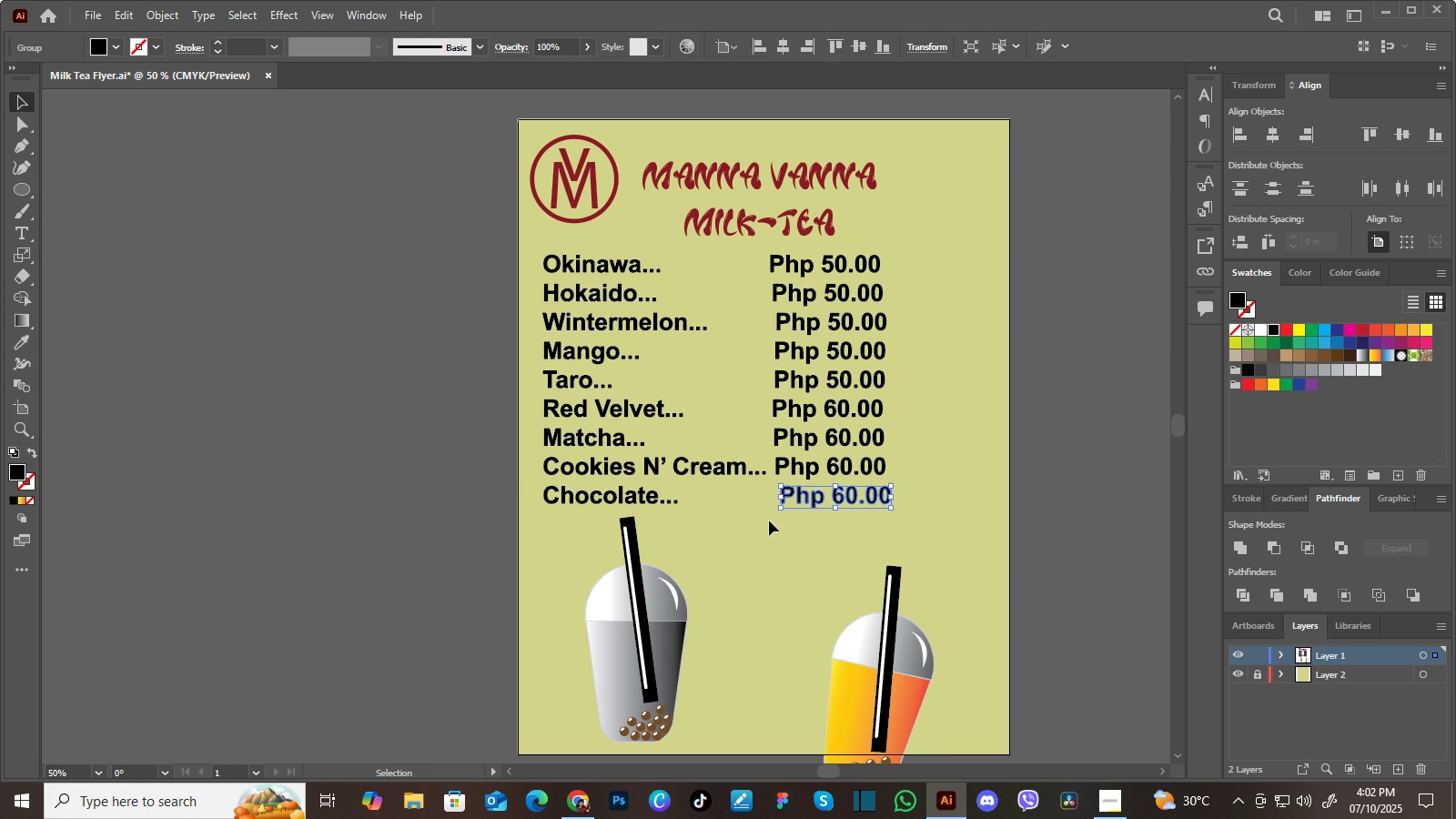 
left_click([953, 372])
 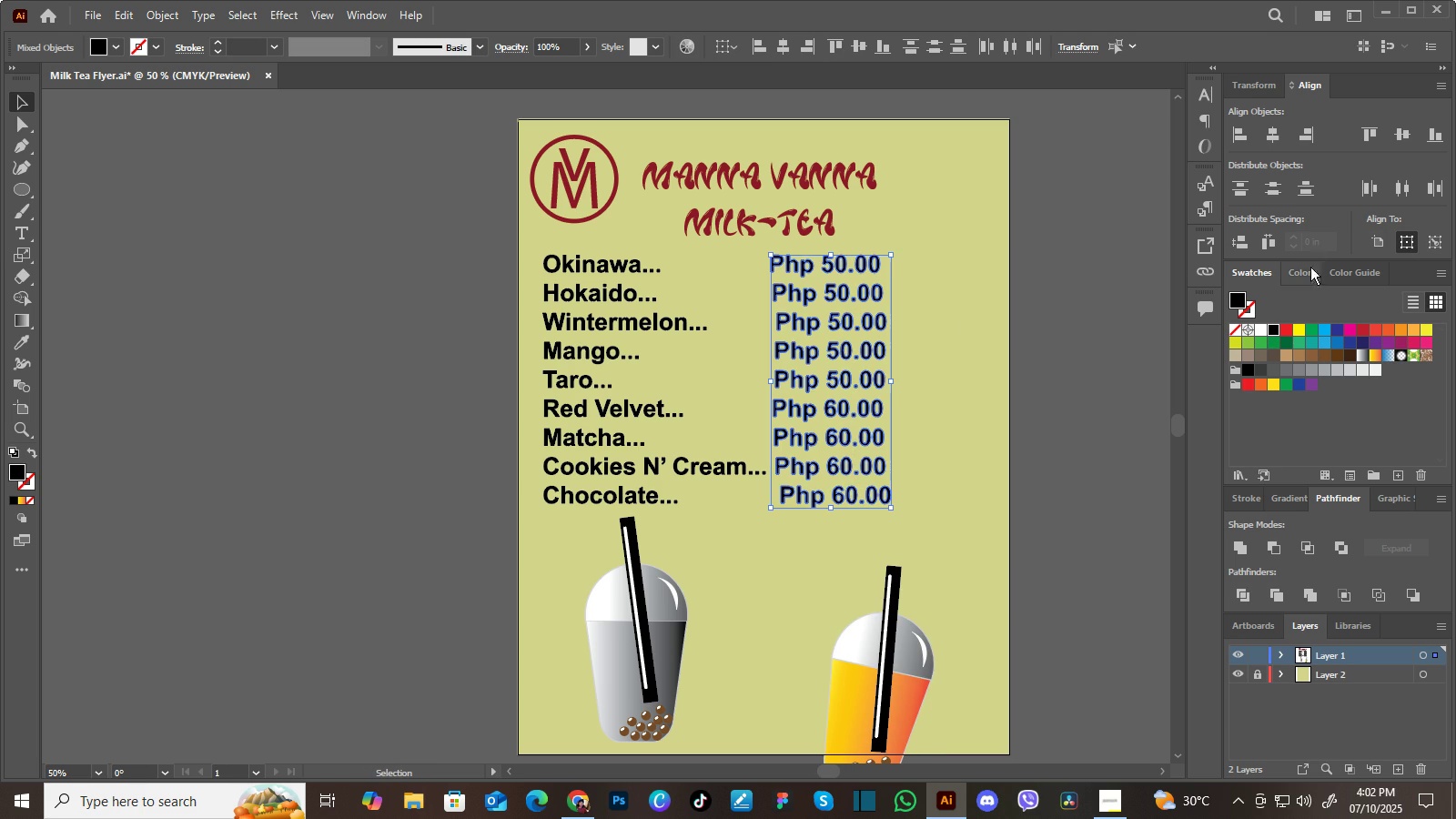 
left_click([1239, 136])
 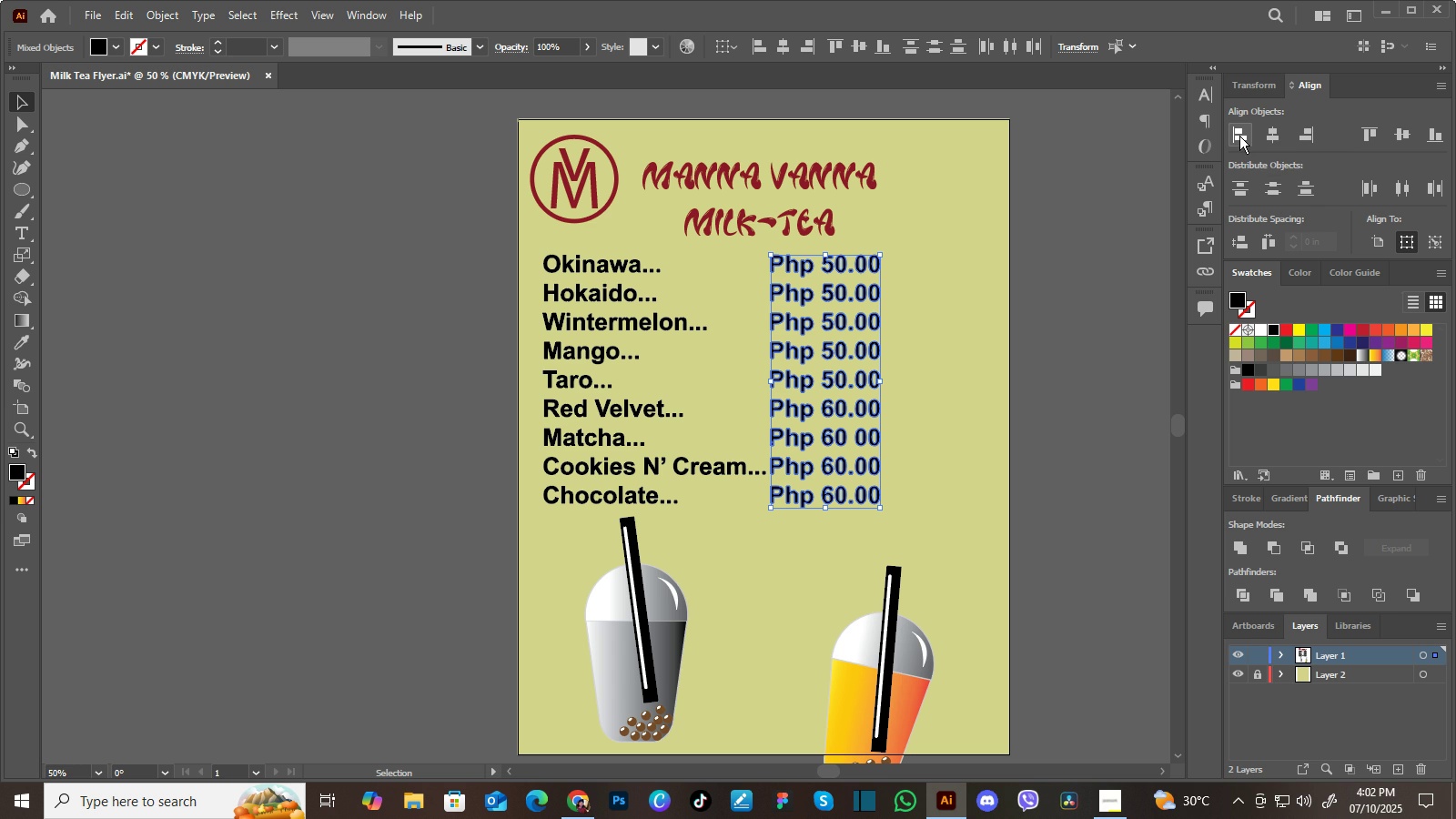 
left_click([1239, 136])
 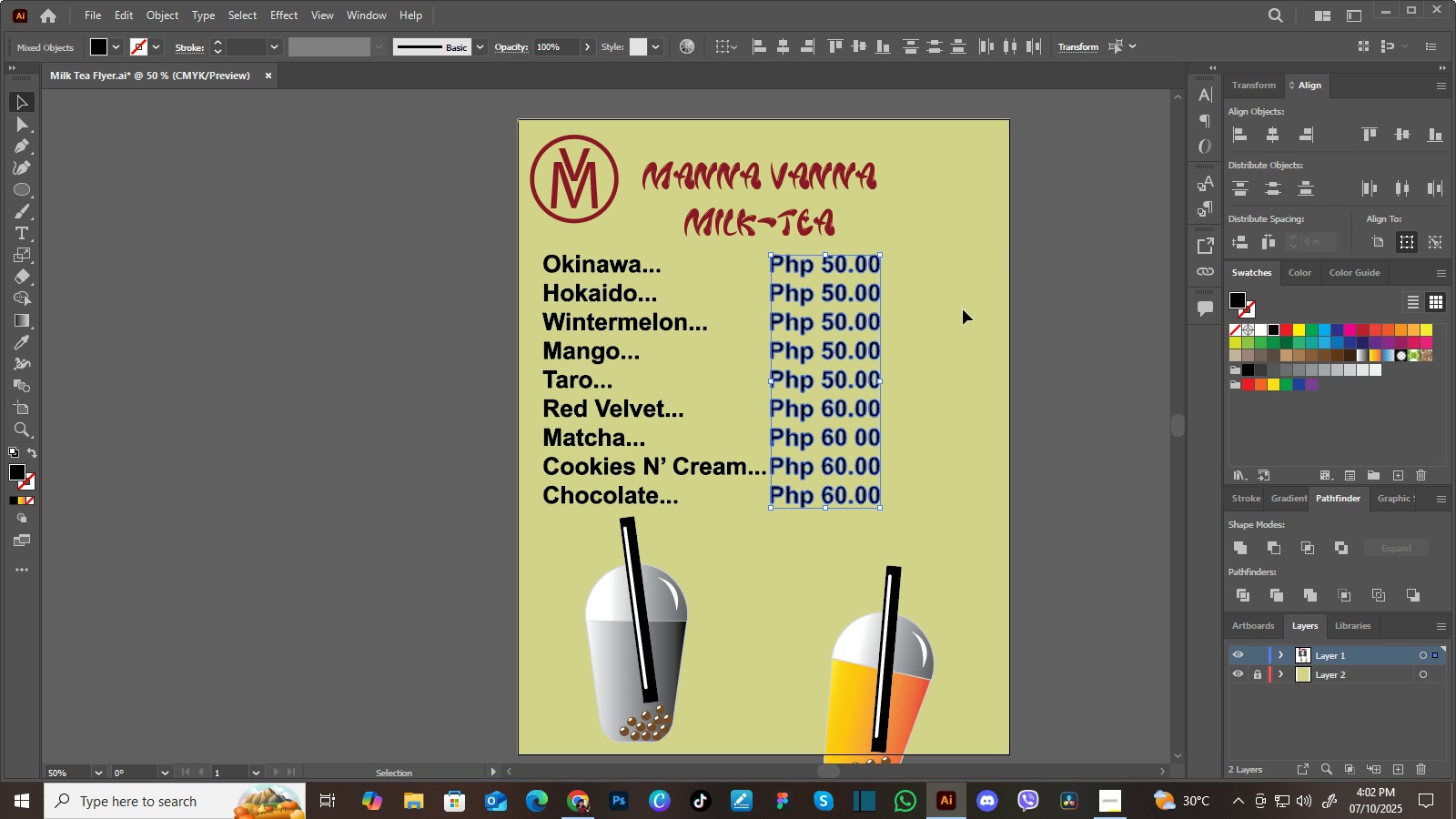 
key(ArrowRight)
 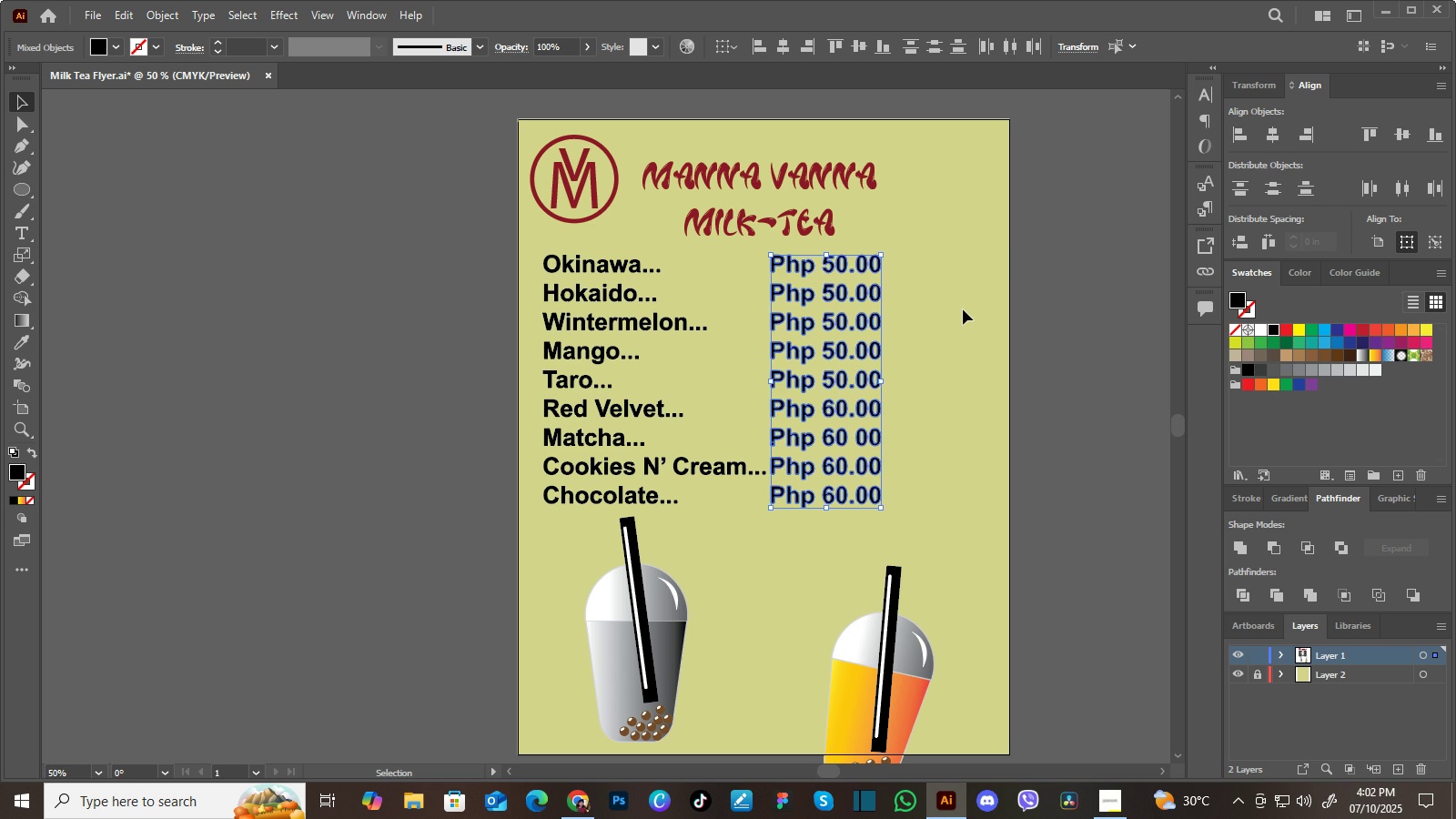 
key(ArrowRight)
 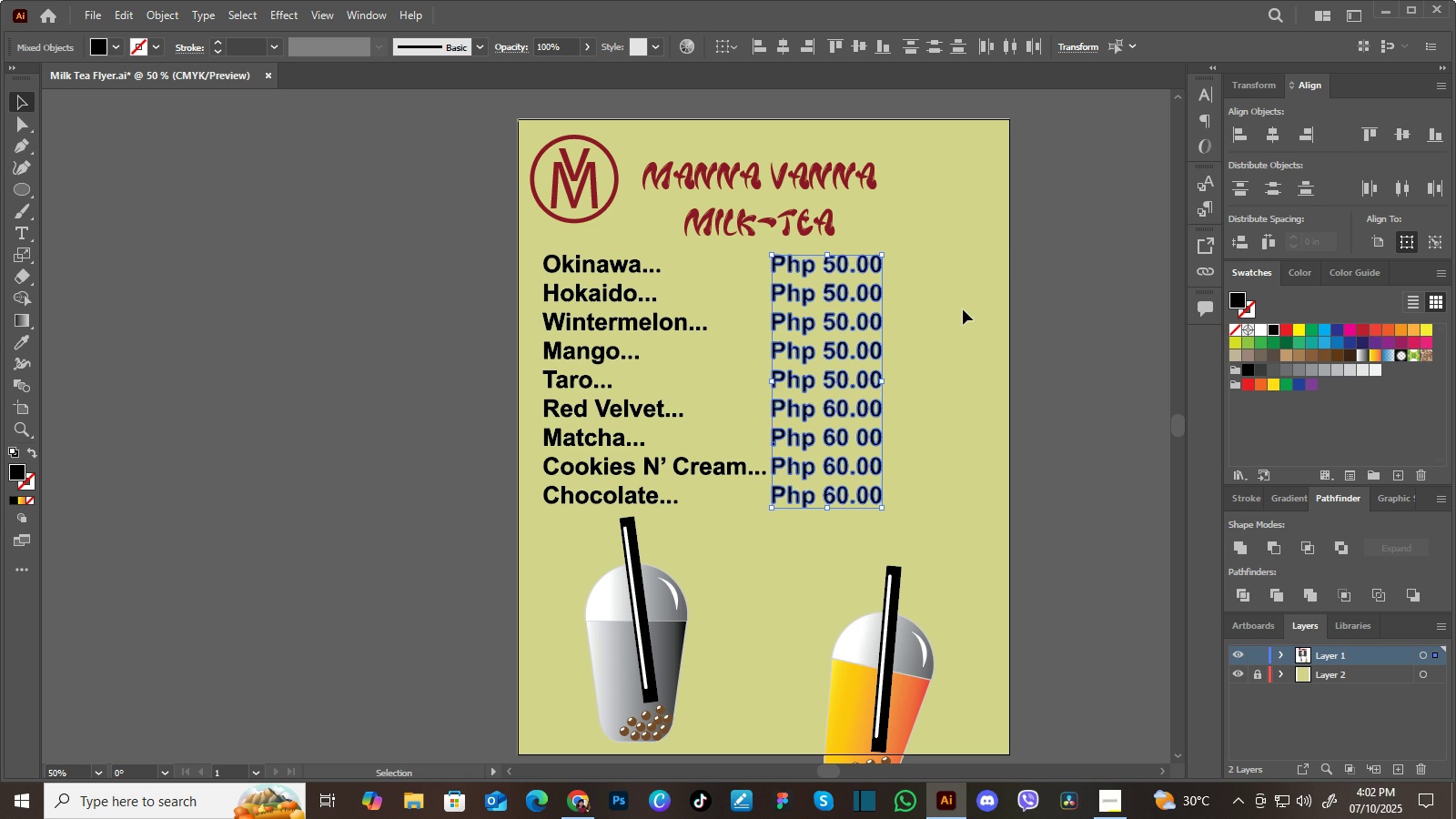 
key(ArrowRight)
 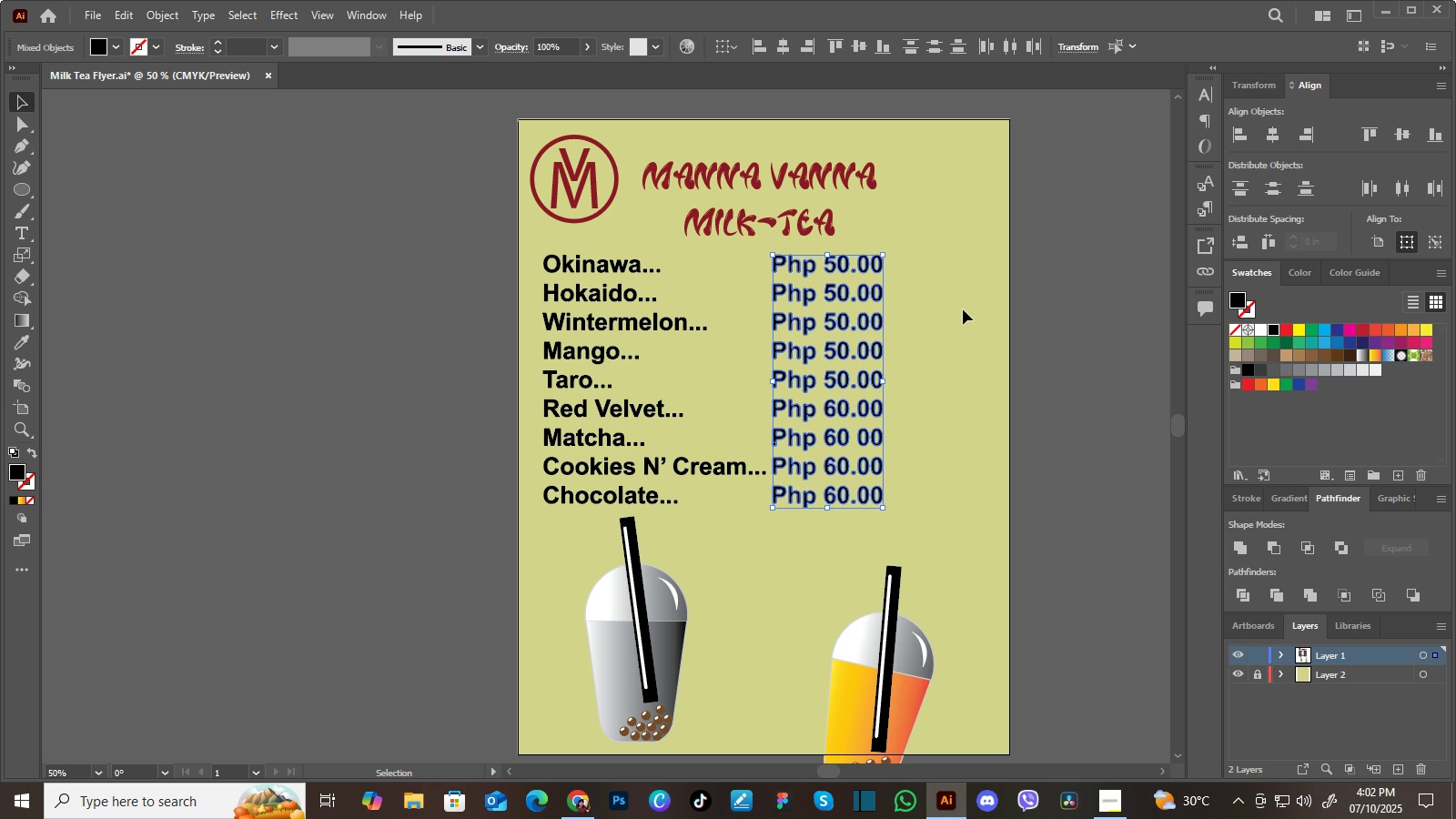 
key(ArrowRight)
 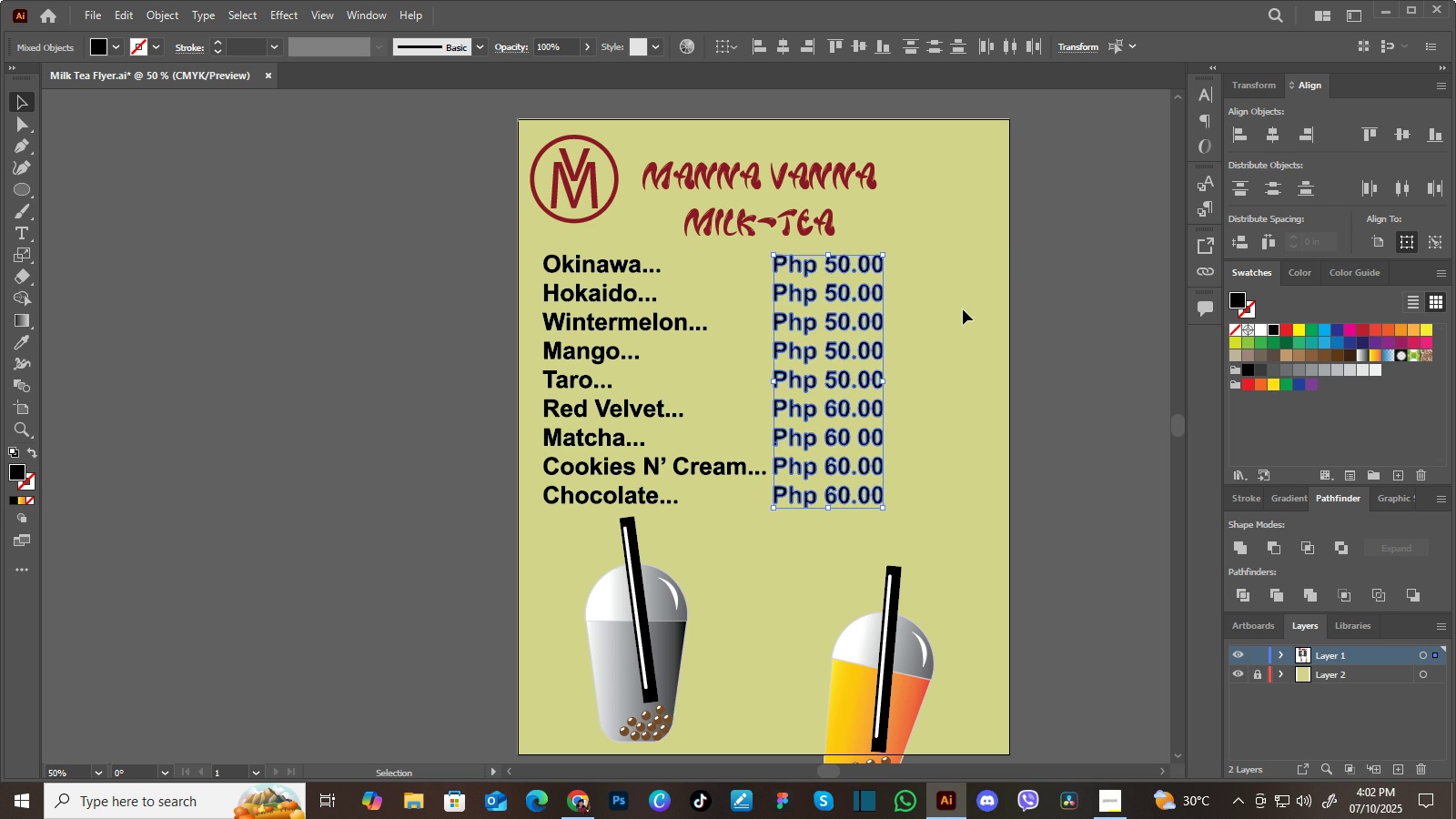 
key(ArrowRight)
 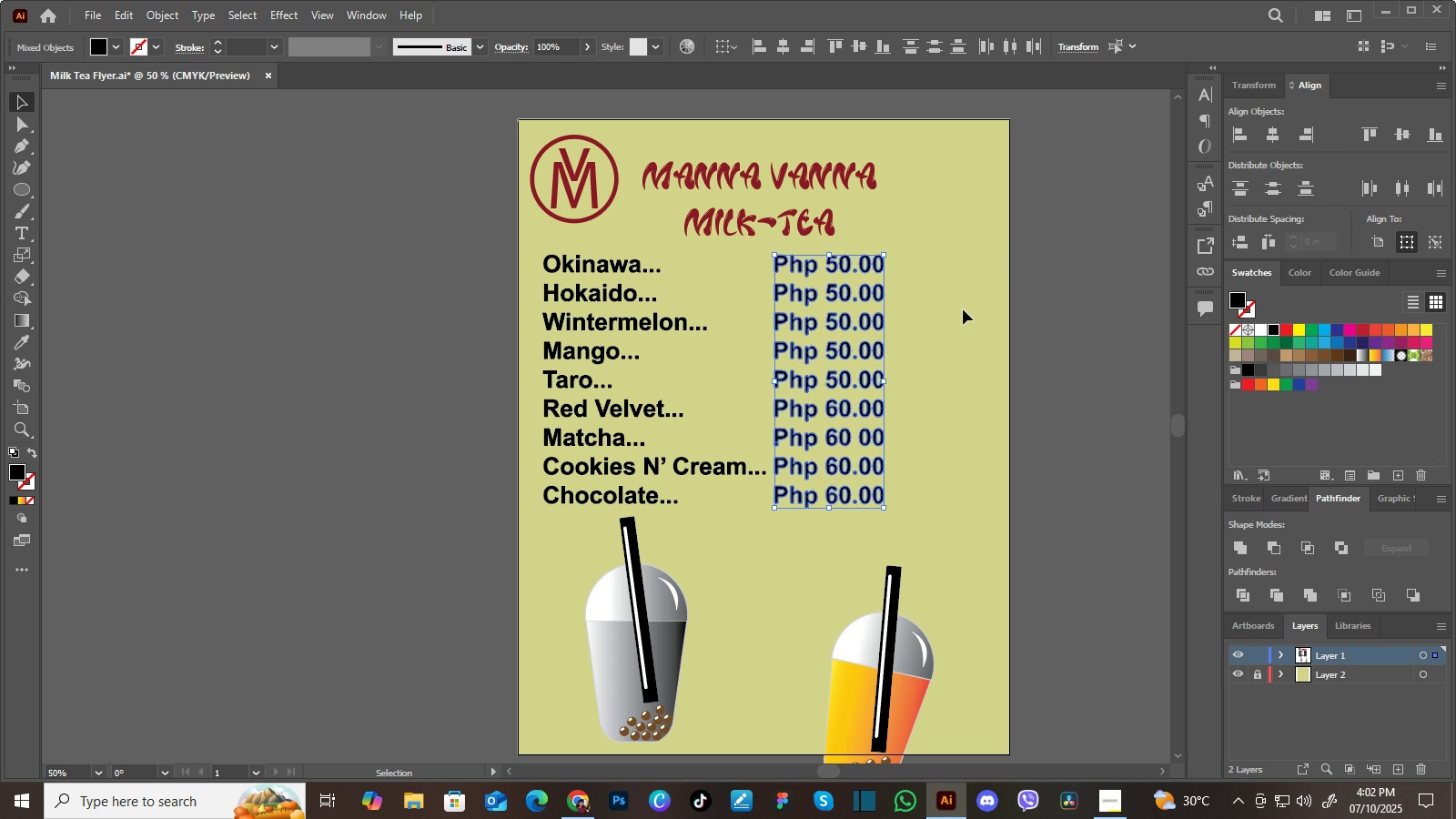 
key(ArrowRight)
 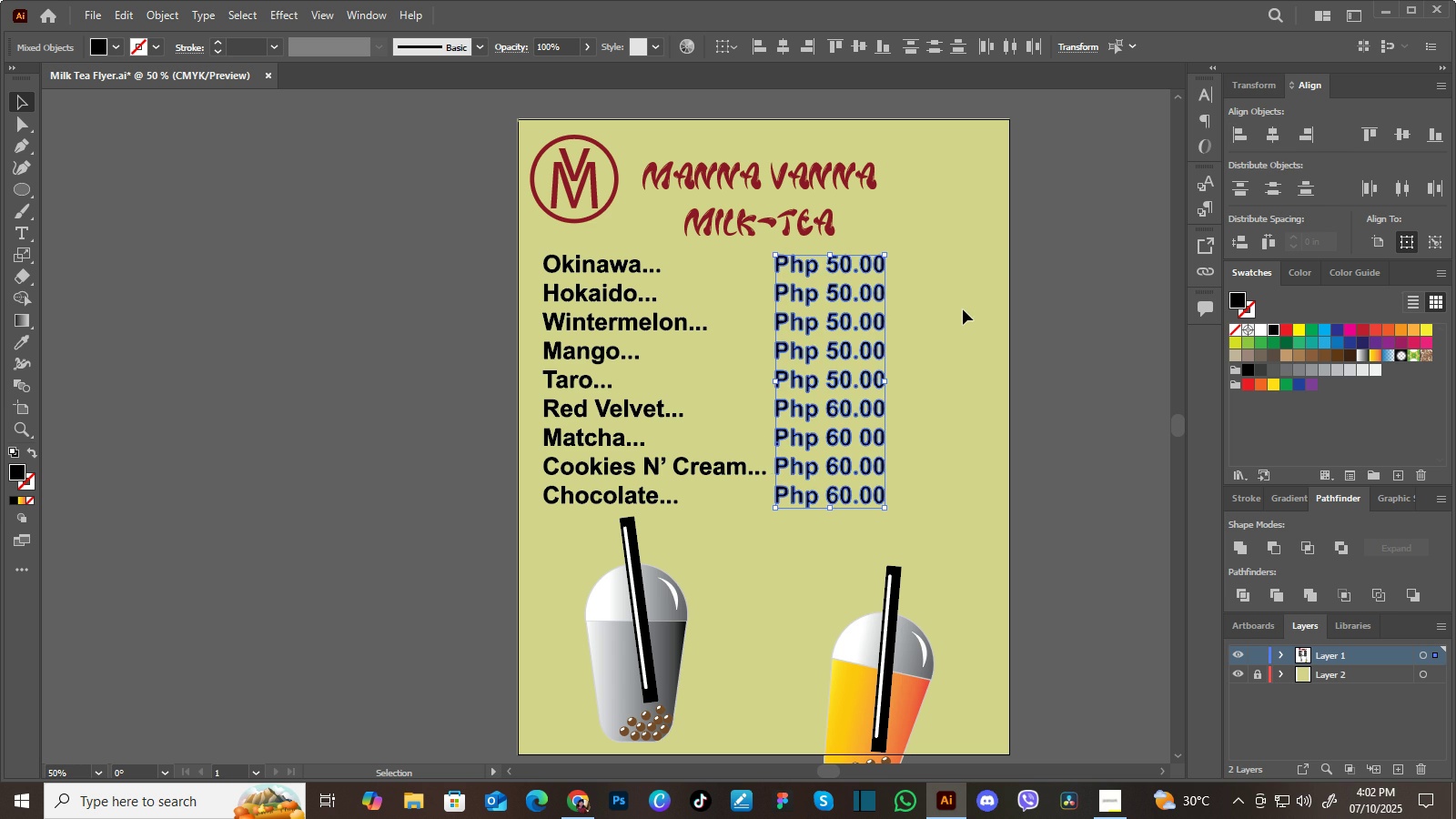 
key(ArrowRight)
 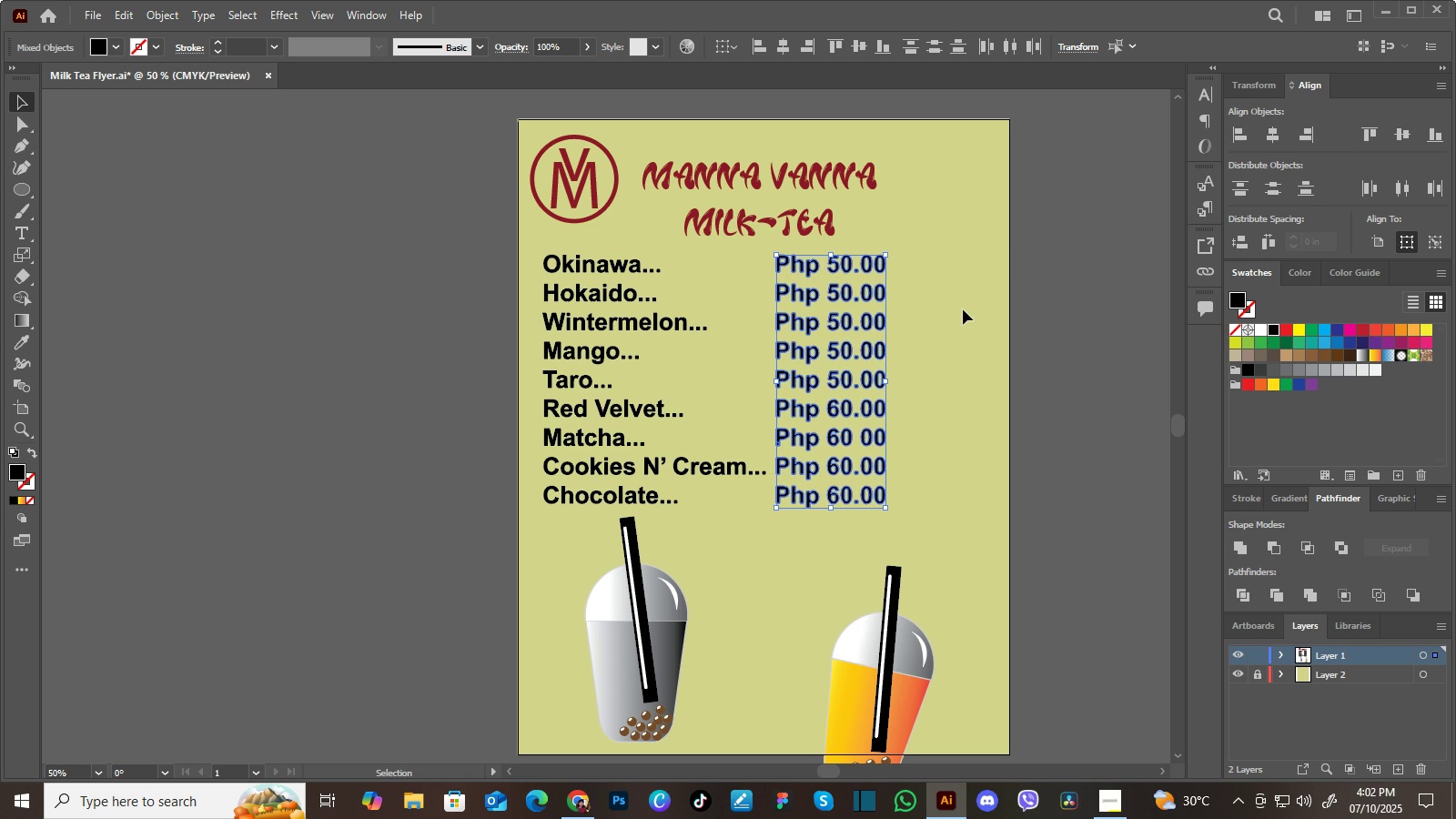 
key(ArrowRight)
 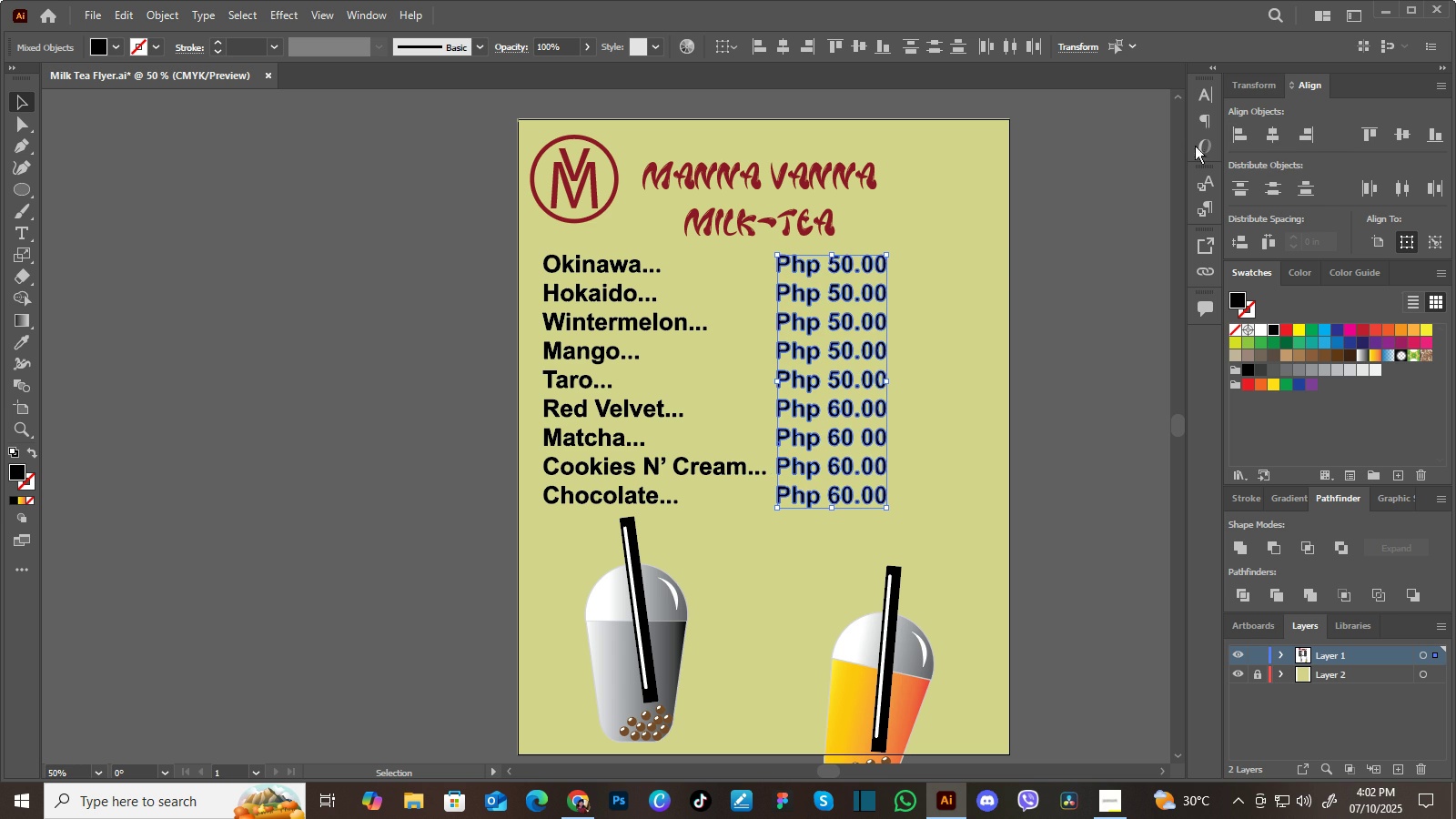 
left_click([1234, 134])
 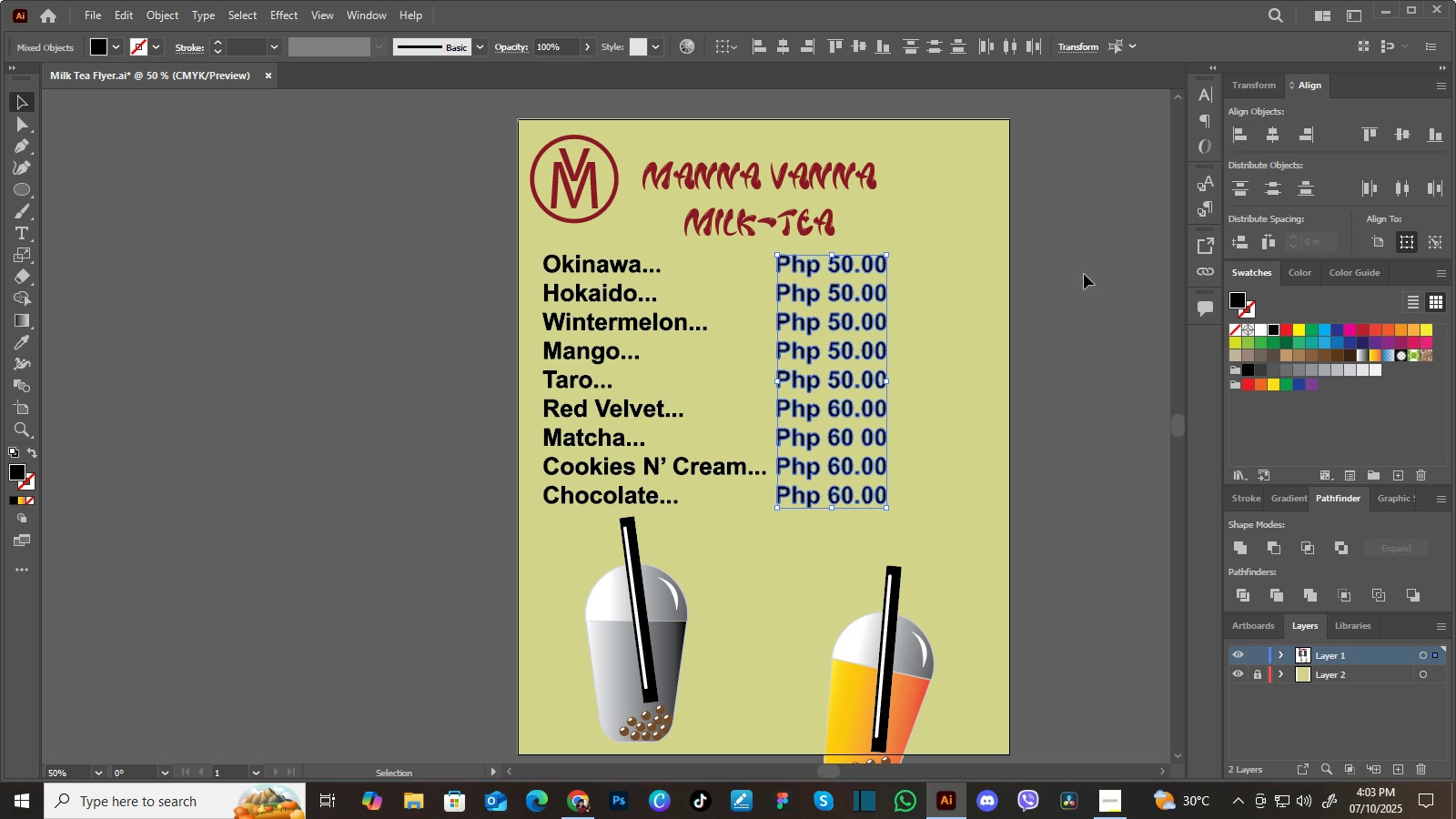 
left_click([1084, 274])